 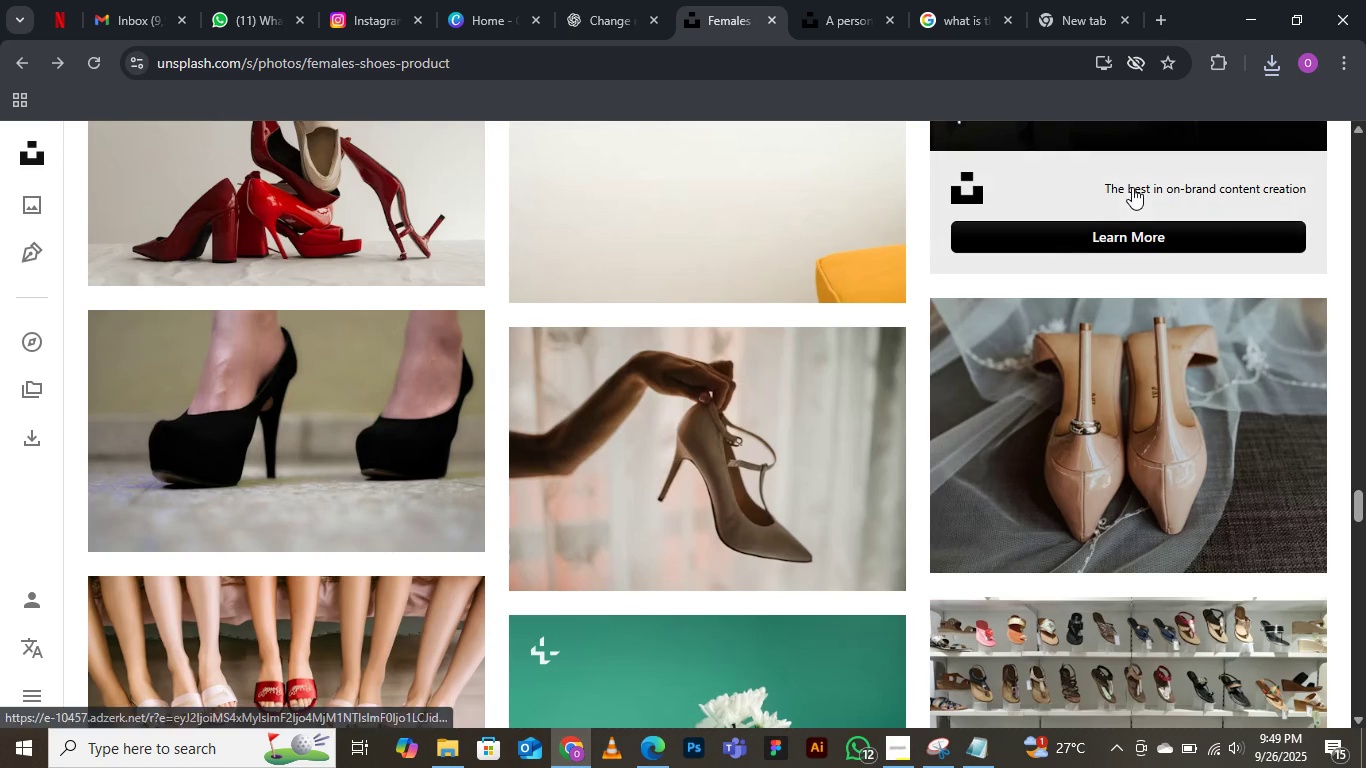 
scroll: coordinate [611, 519], scroll_direction: down, amount: 12.0
 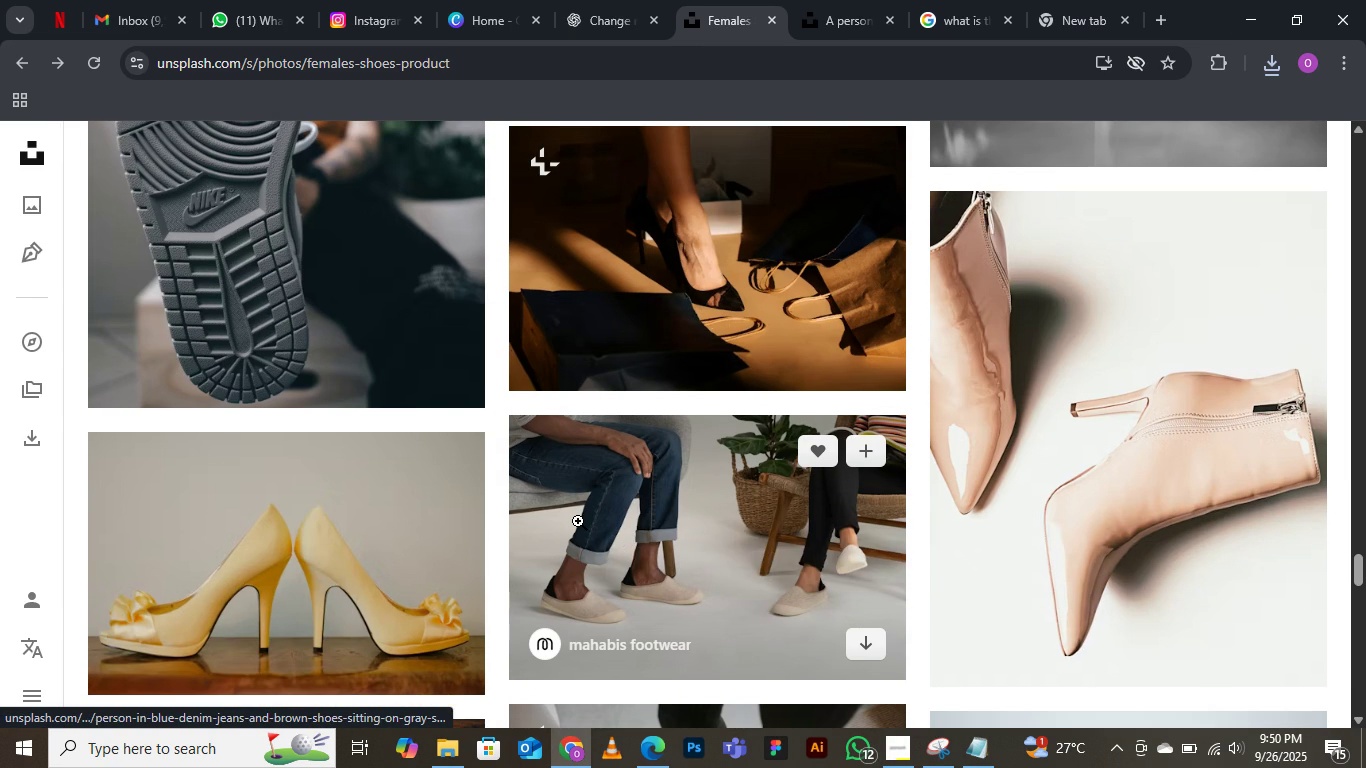 
mouse_move([564, 519])
 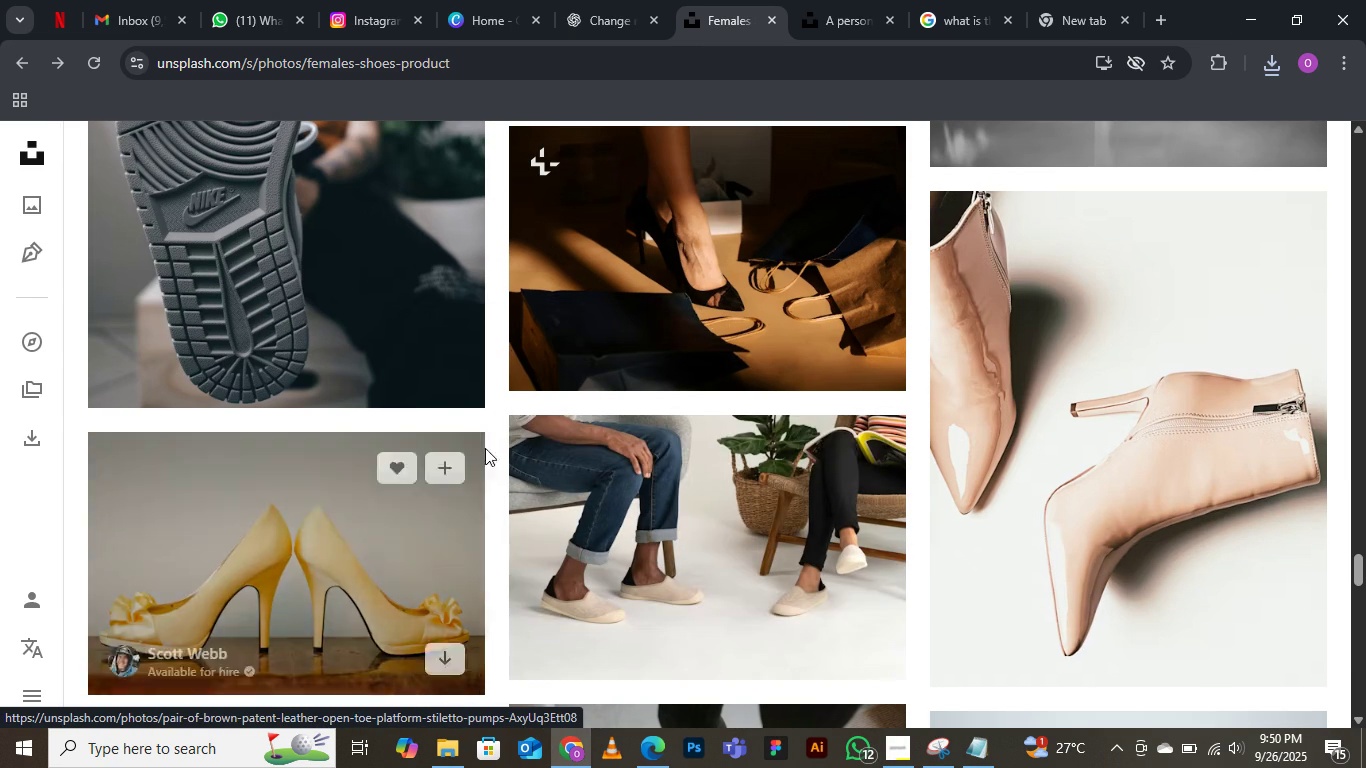 
scroll: coordinate [1130, 574], scroll_direction: down, amount: 10.0
 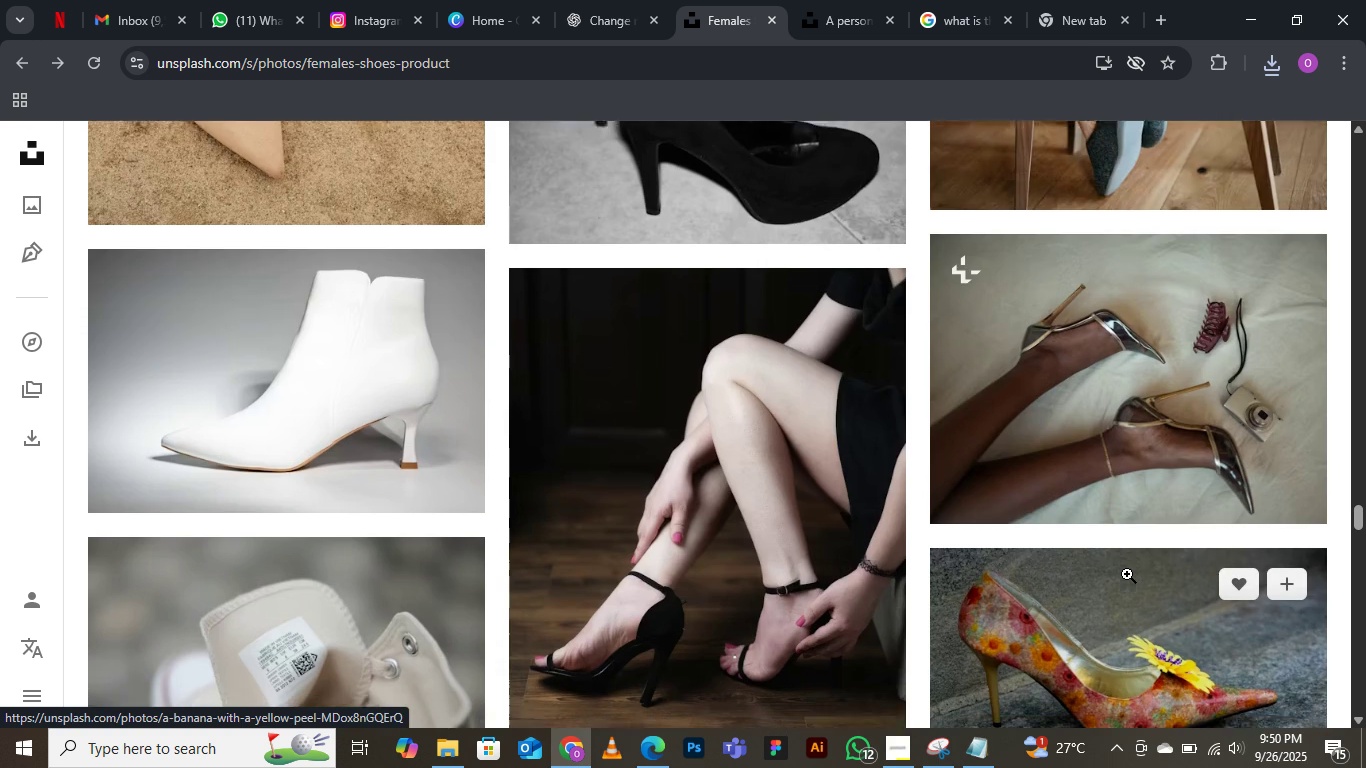 
scroll: coordinate [1127, 574], scroll_direction: down, amount: 2.0
 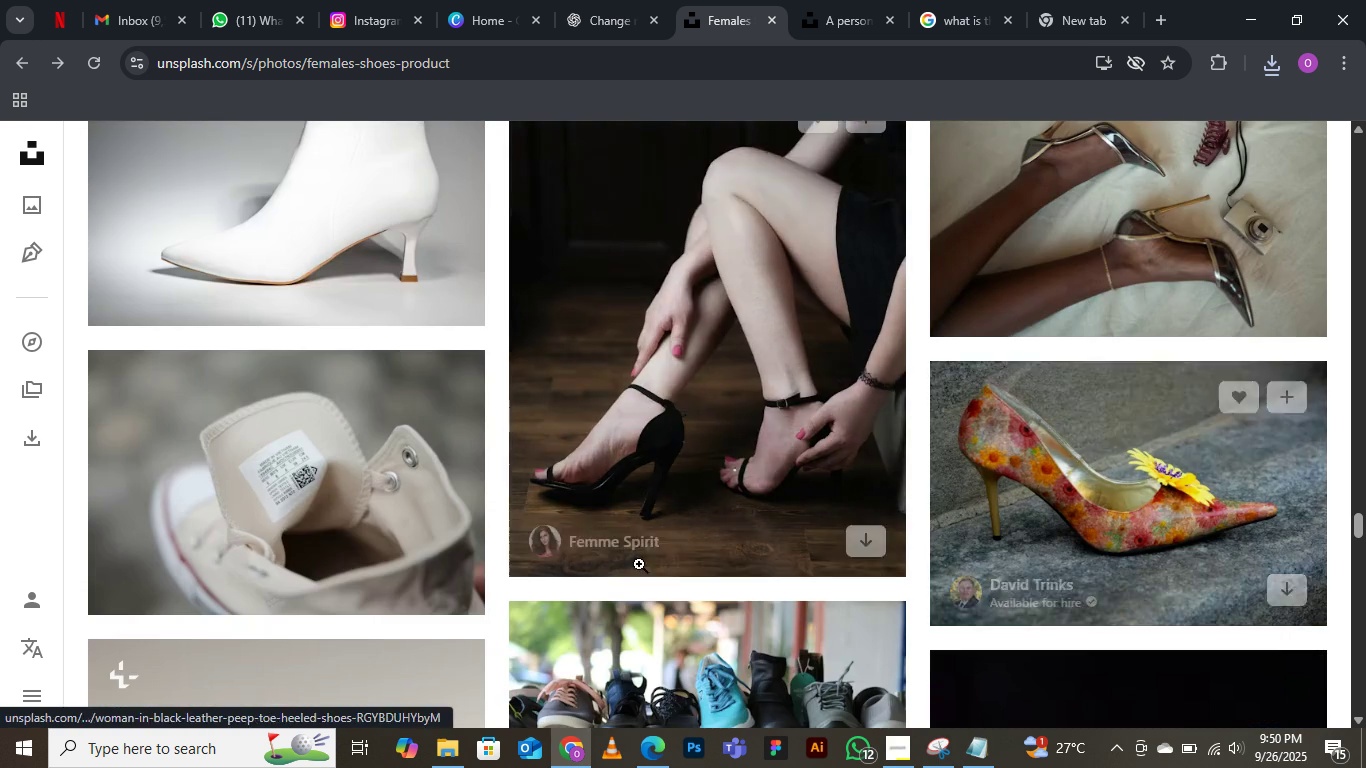 
scroll: coordinate [648, 629], scroll_direction: up, amount: 3.0
 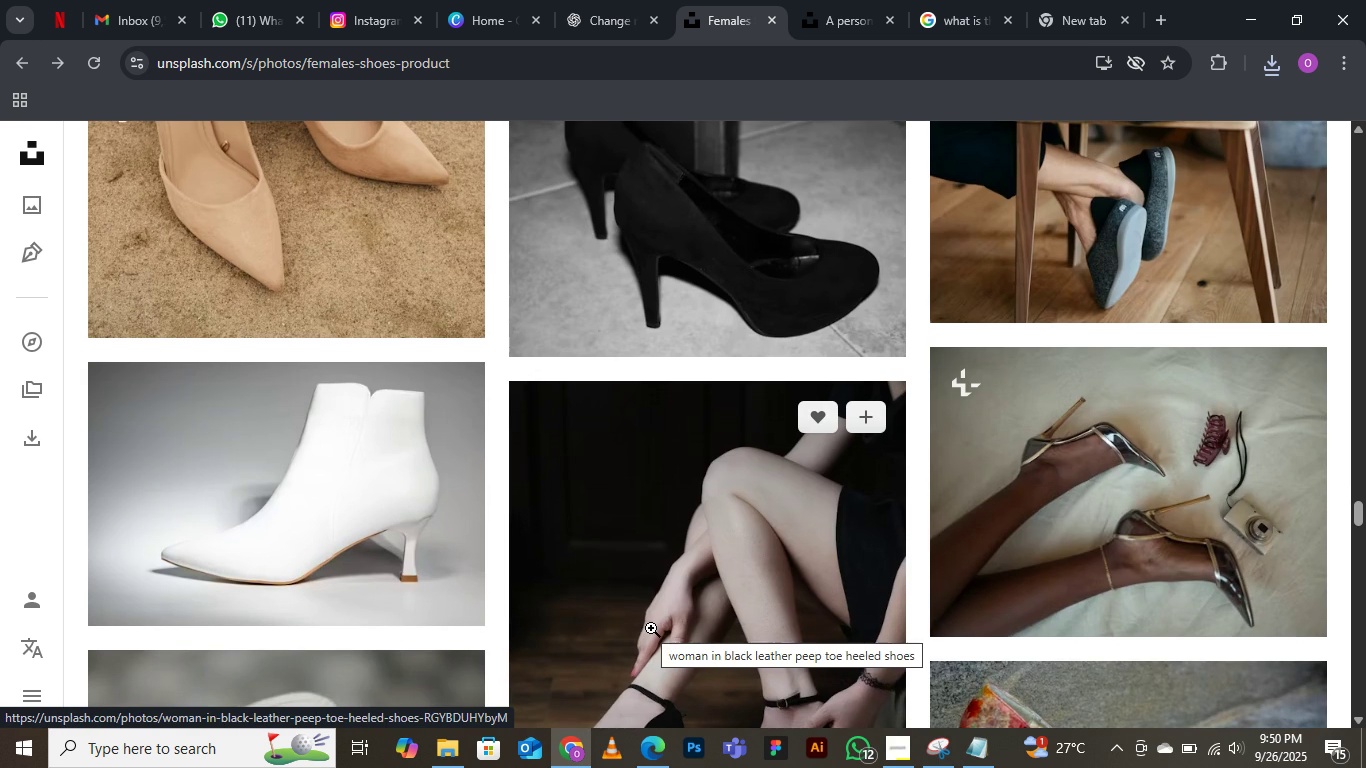 
scroll: coordinate [808, 495], scroll_direction: down, amount: 16.0
 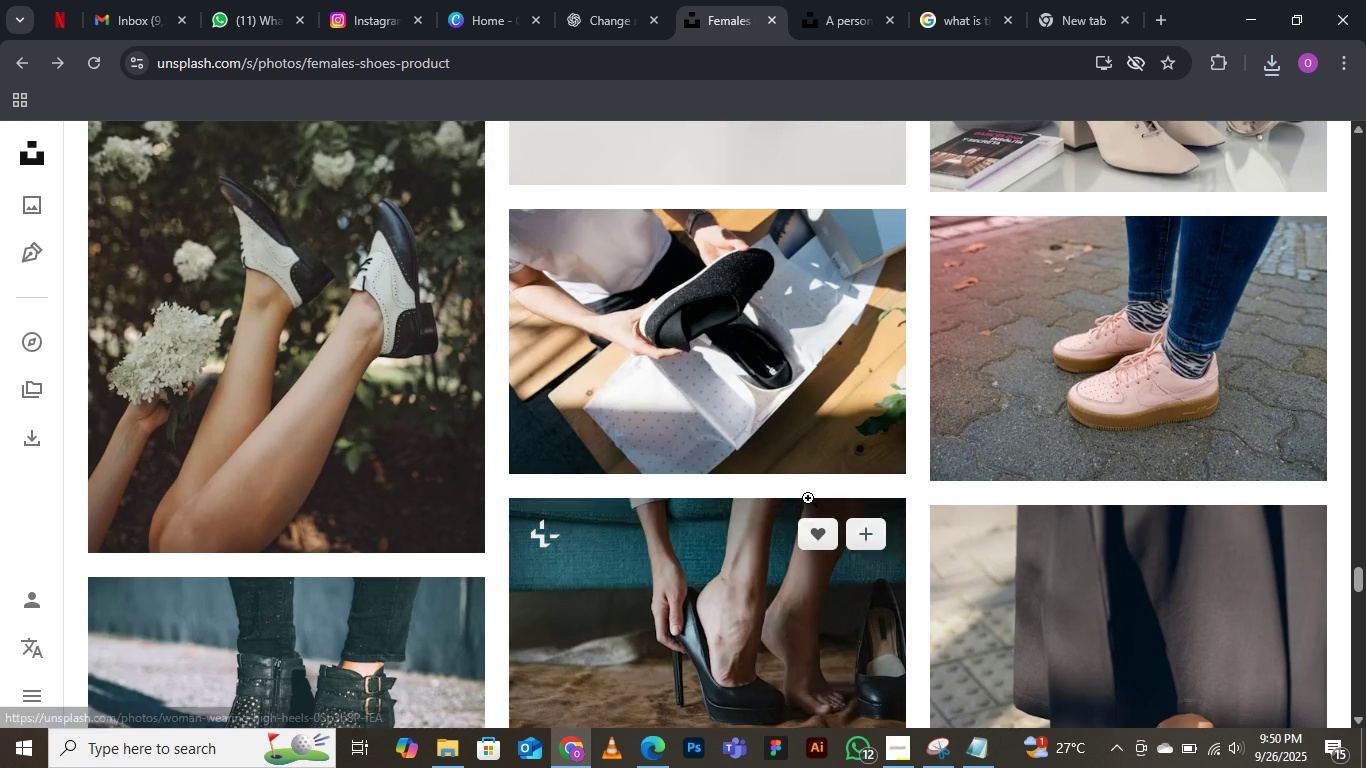 
scroll: coordinate [781, 522], scroll_direction: down, amount: 4.0
 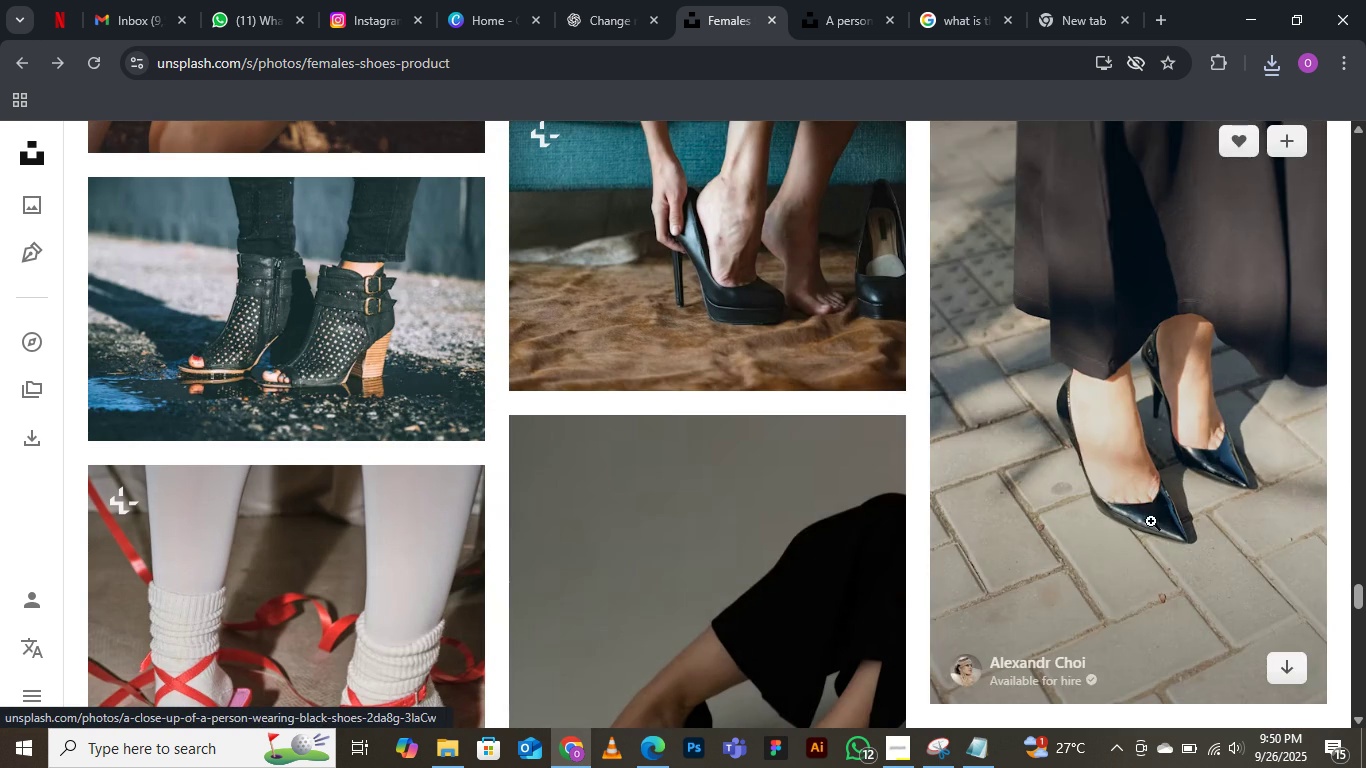 
scroll: coordinate [771, 645], scroll_direction: up, amount: 6.0
 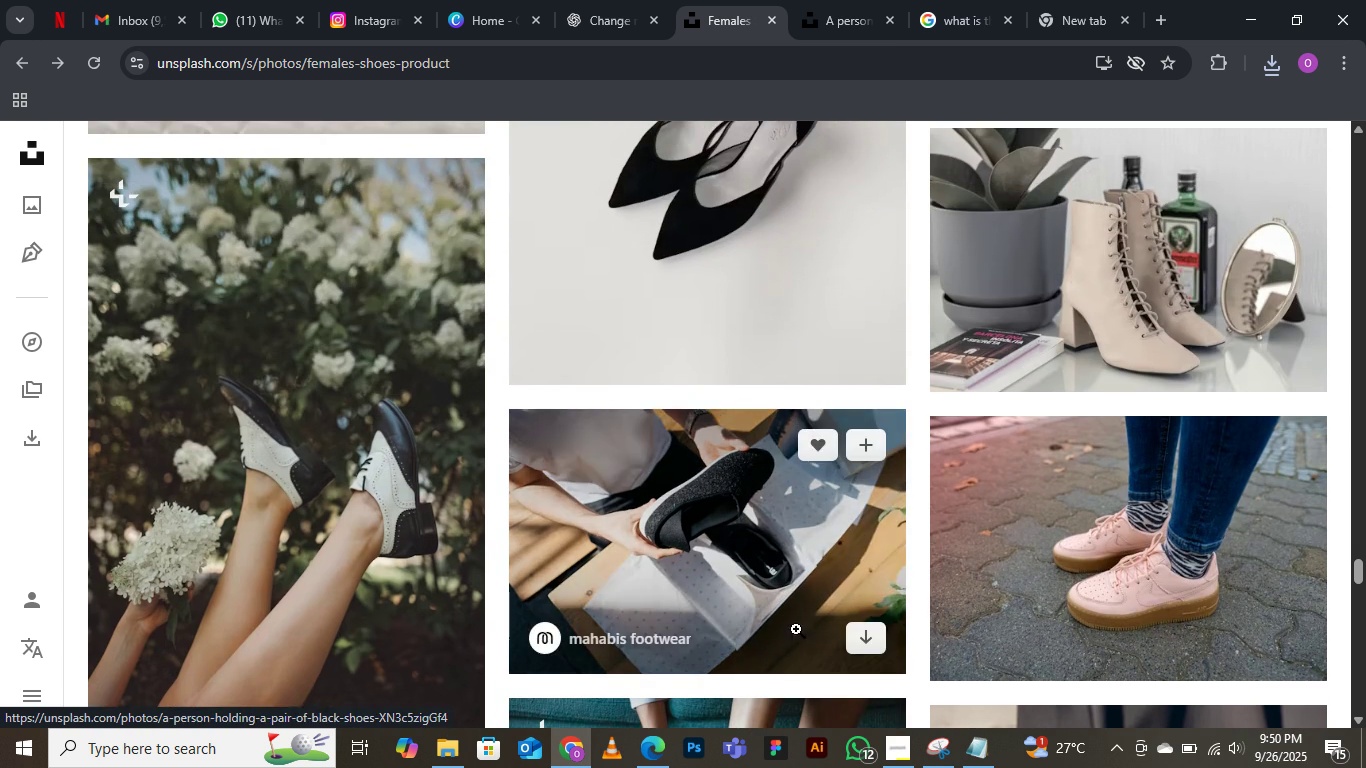 
scroll: coordinate [790, 448], scroll_direction: down, amount: 22.0
 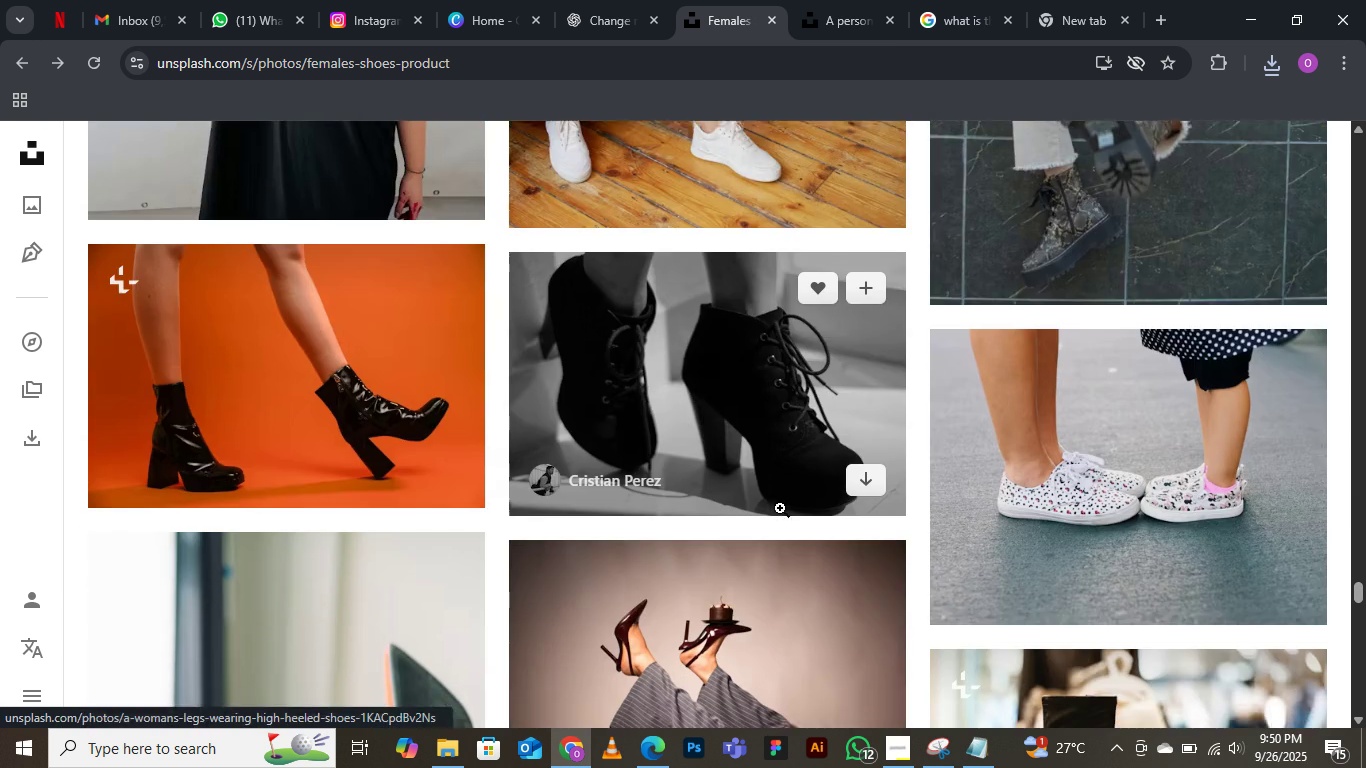 
scroll: coordinate [704, 533], scroll_direction: down, amount: 14.0
 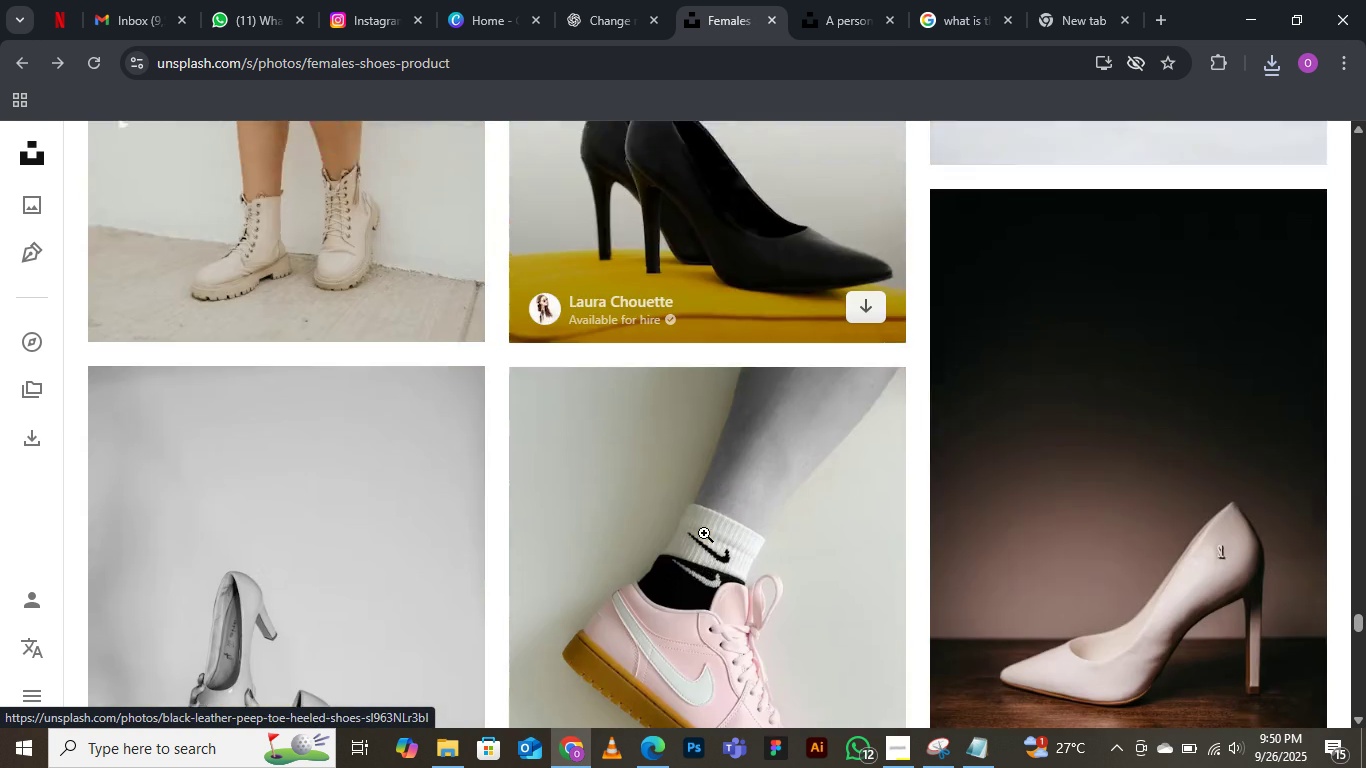 
scroll: coordinate [704, 533], scroll_direction: up, amount: 3.0
 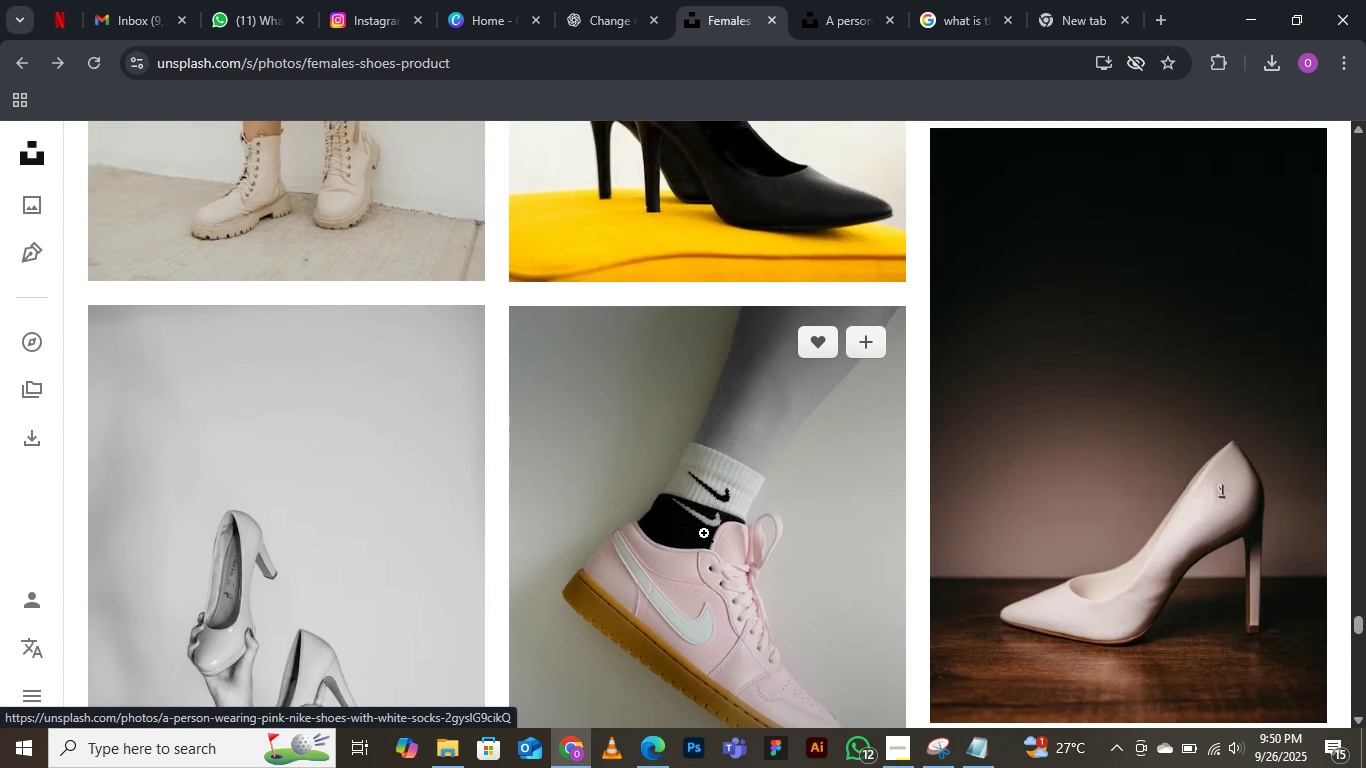 
scroll: coordinate [704, 533], scroll_direction: down, amount: 6.0
 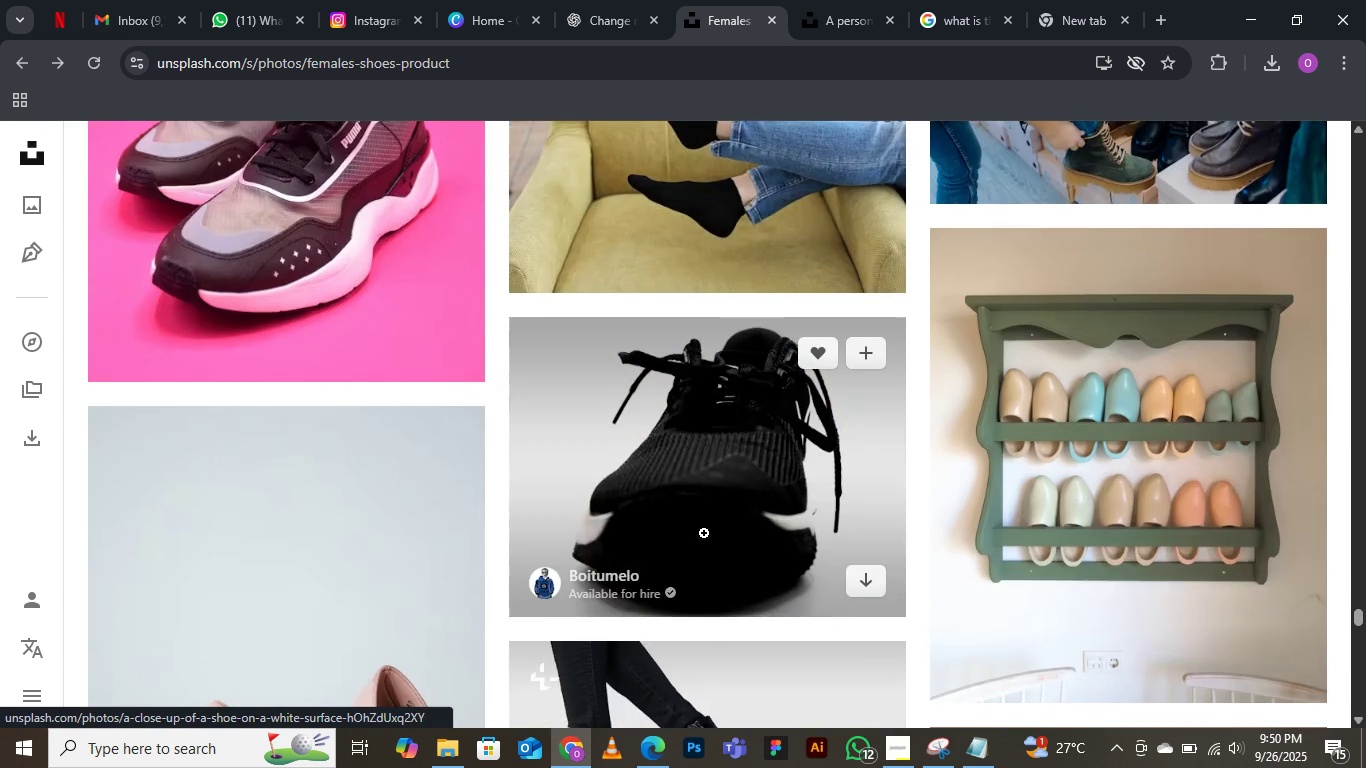 
left_click([347, 389])
 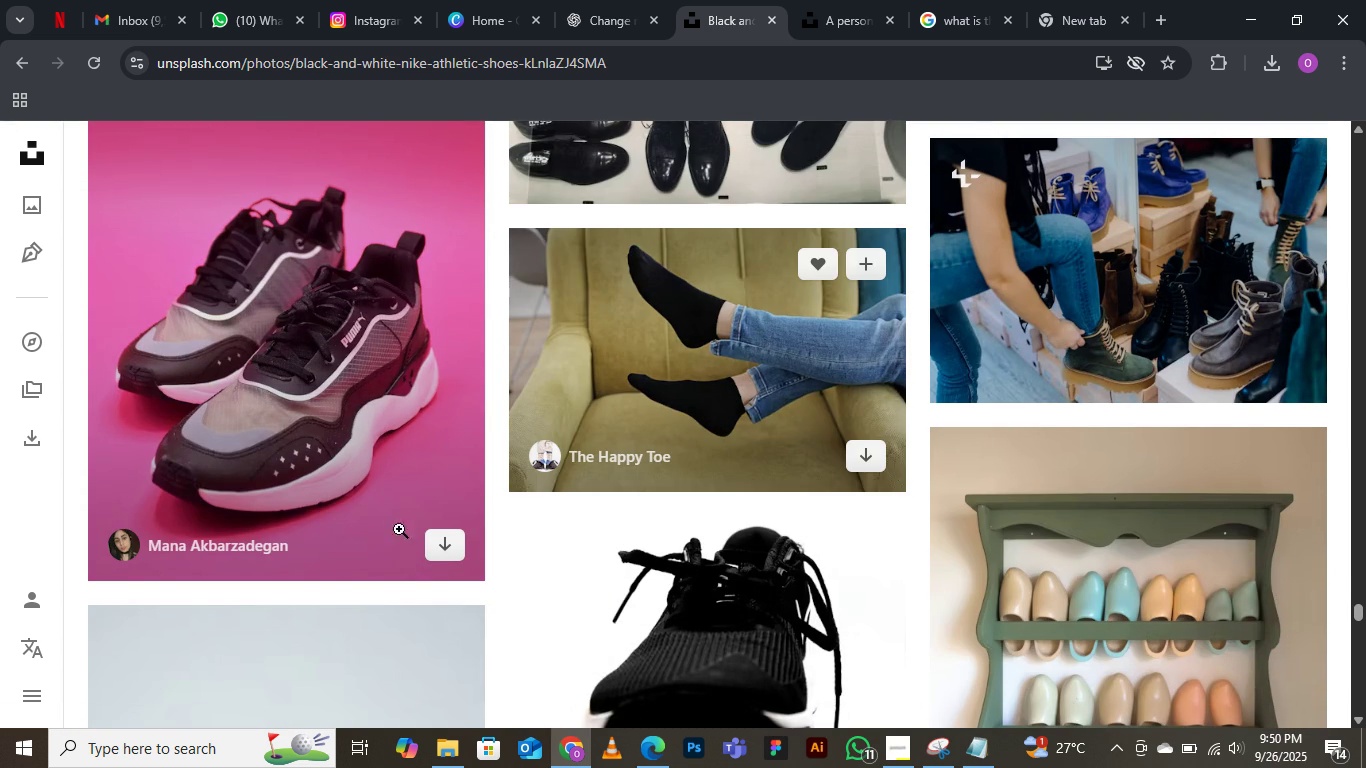 
scroll: coordinate [793, 566], scroll_direction: up, amount: 1.0
 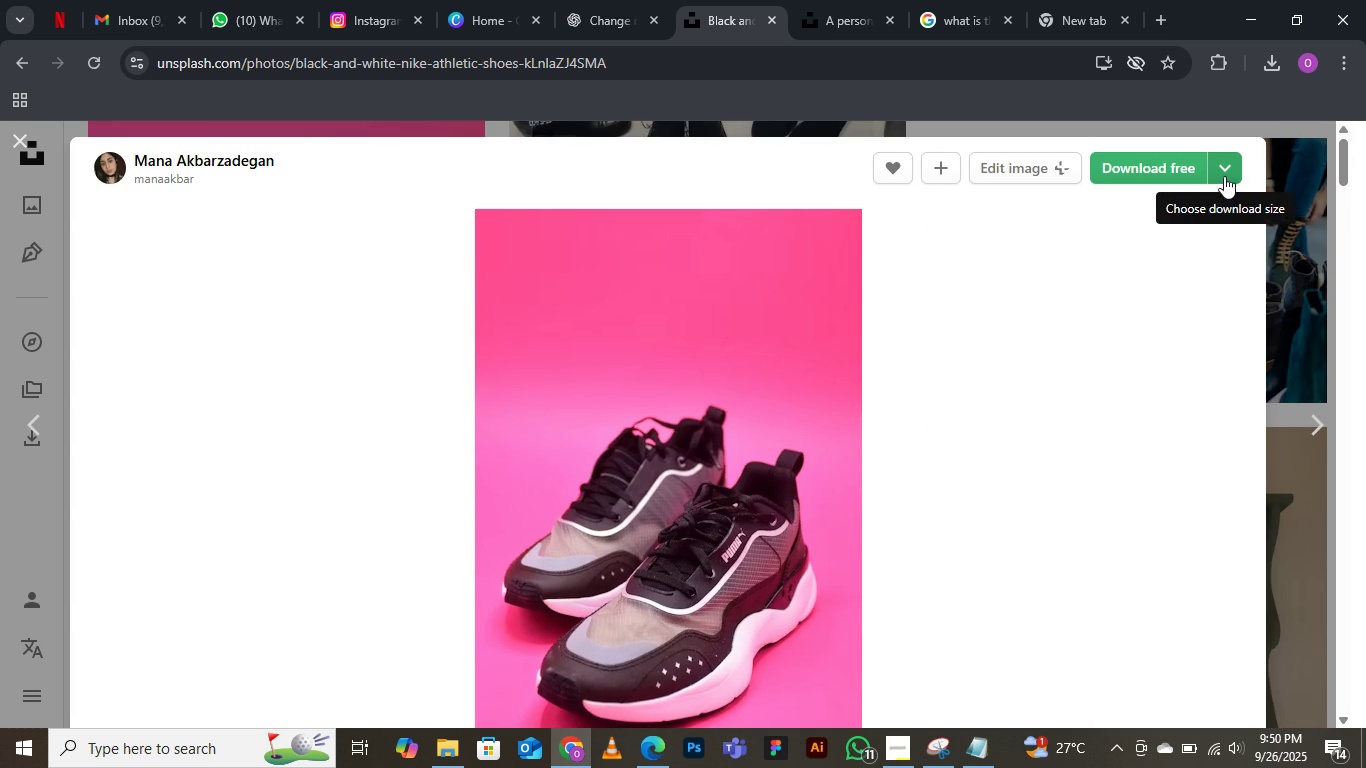 
left_click([1221, 170])
 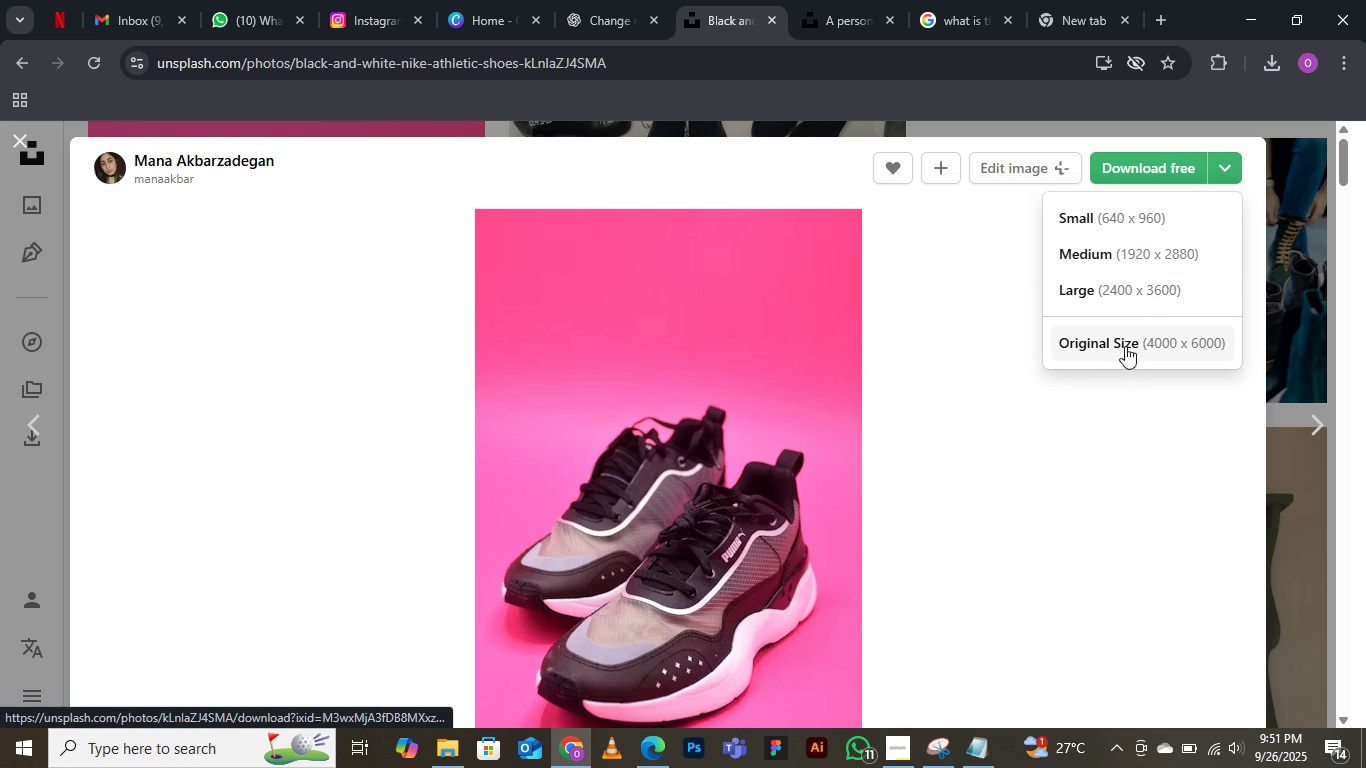 
left_click([1160, 339])
 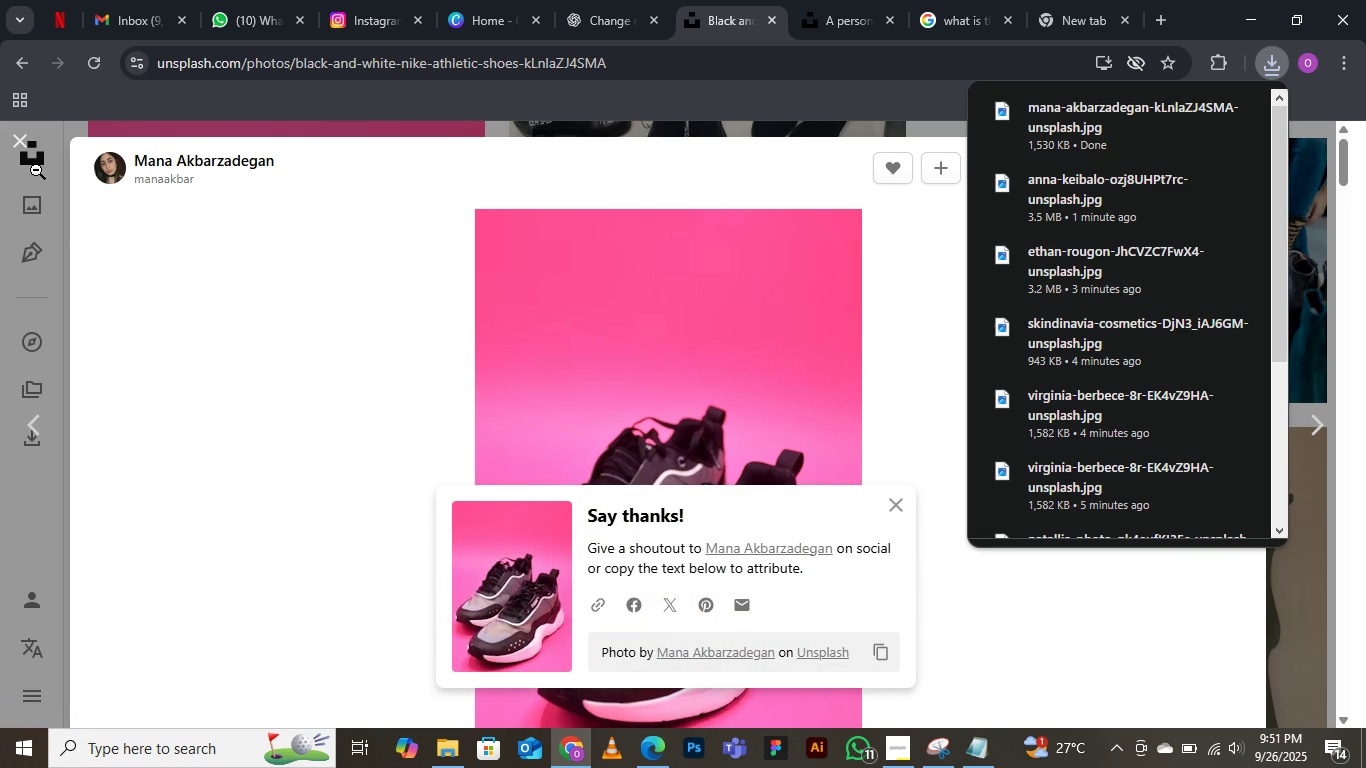 
wait(5.52)
 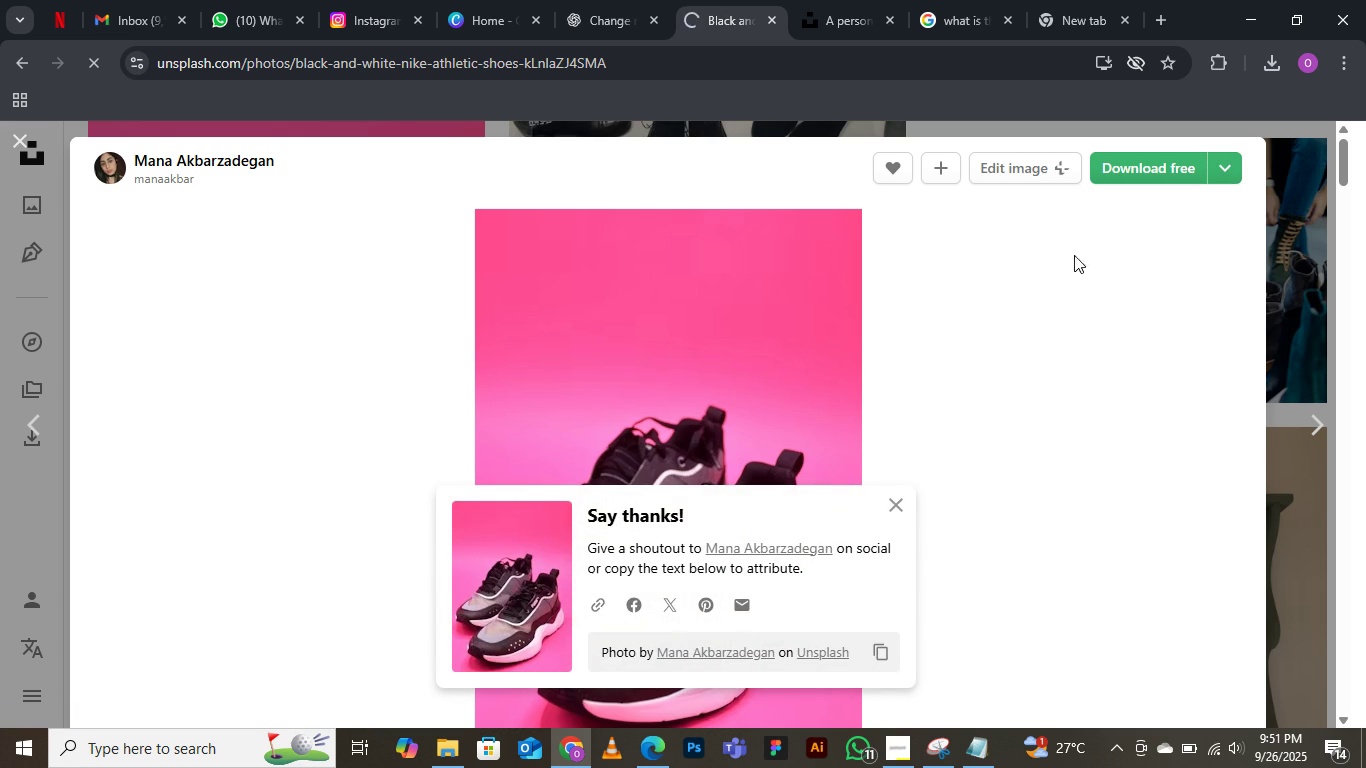 
left_click([17, 142])
 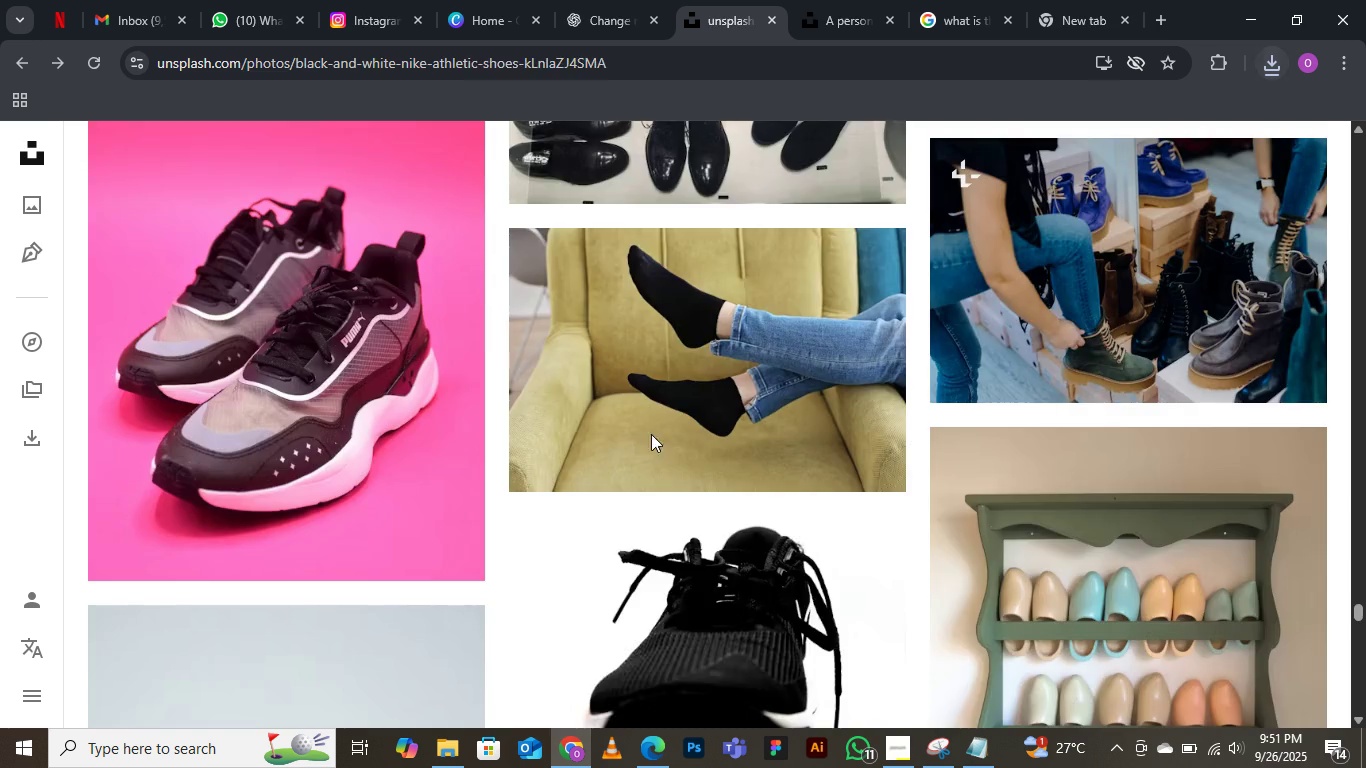 
scroll: coordinate [449, 346], scroll_direction: up, amount: 64.0
 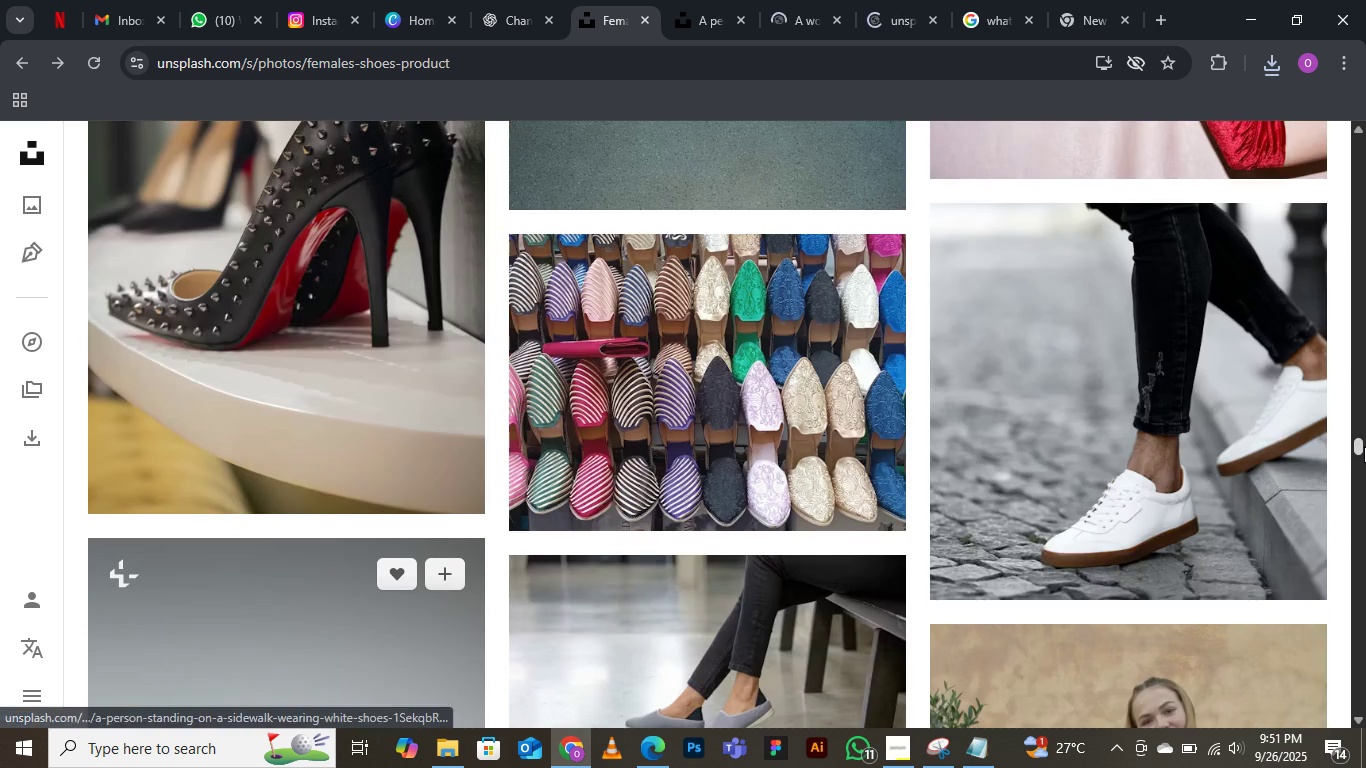 
middle_click([458, 365])
 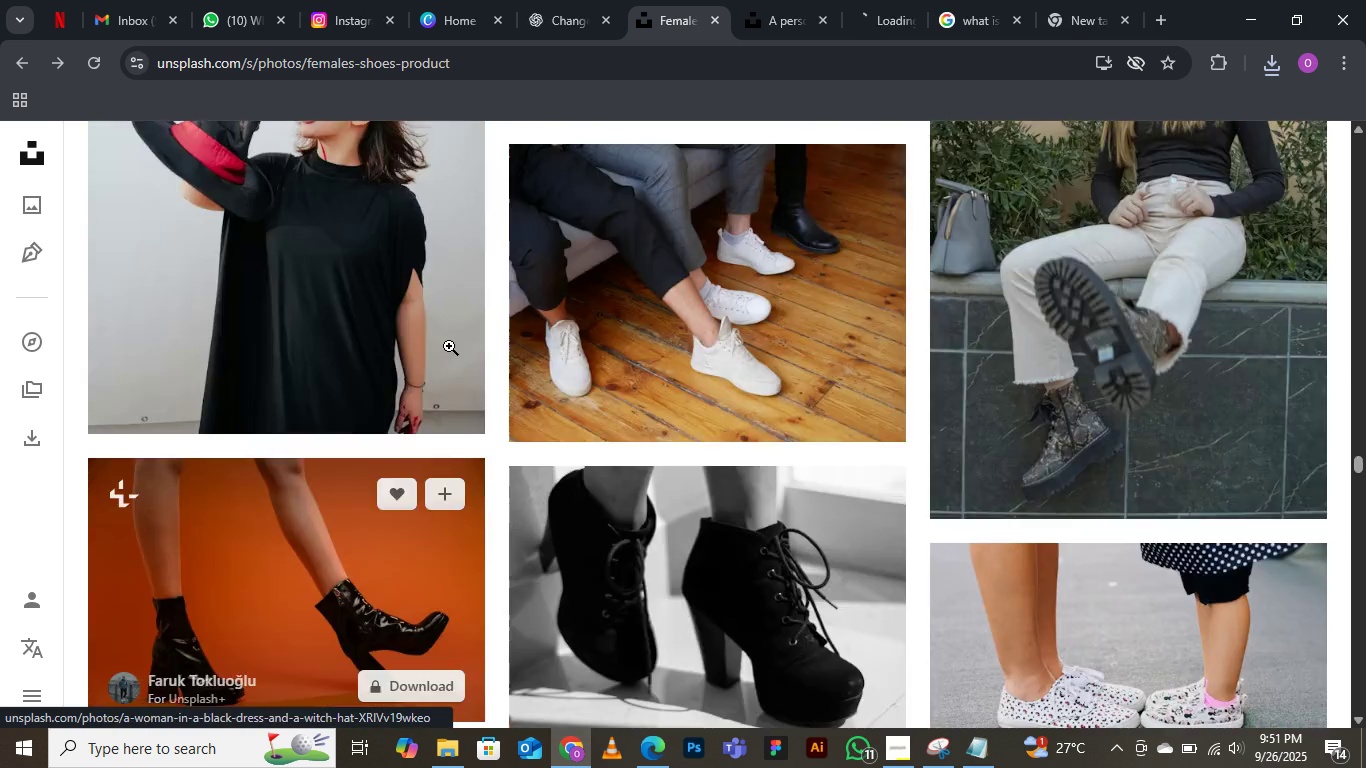 
middle_click([449, 346])